 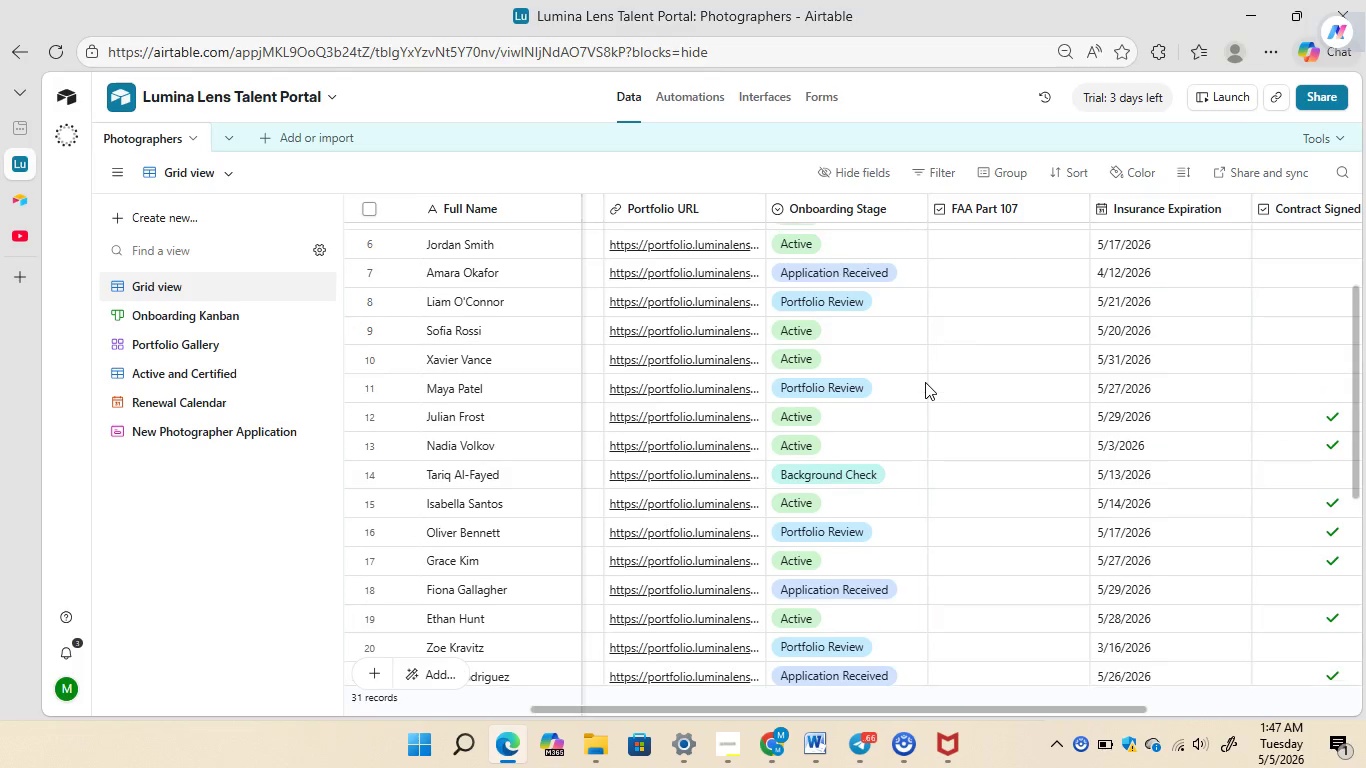 
left_click([1008, 268])
 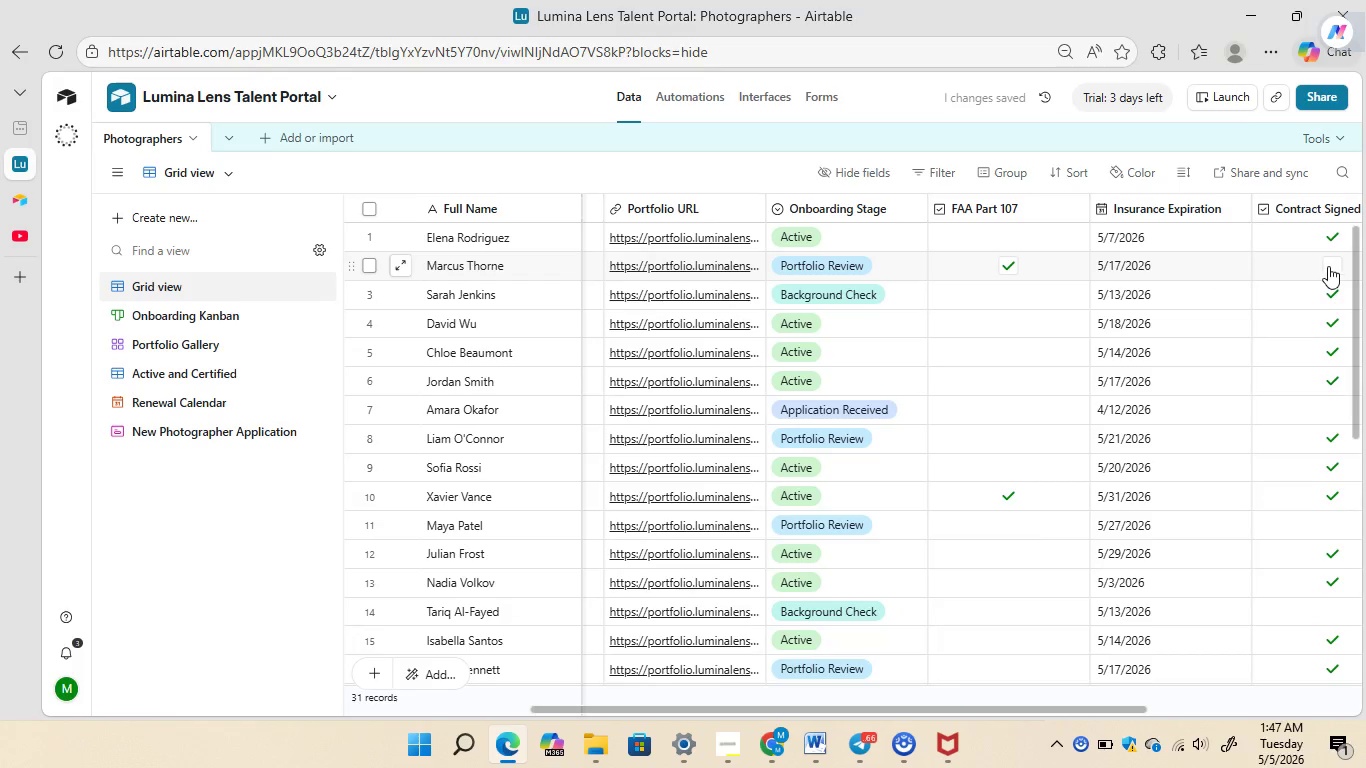 
left_click([1328, 266])
 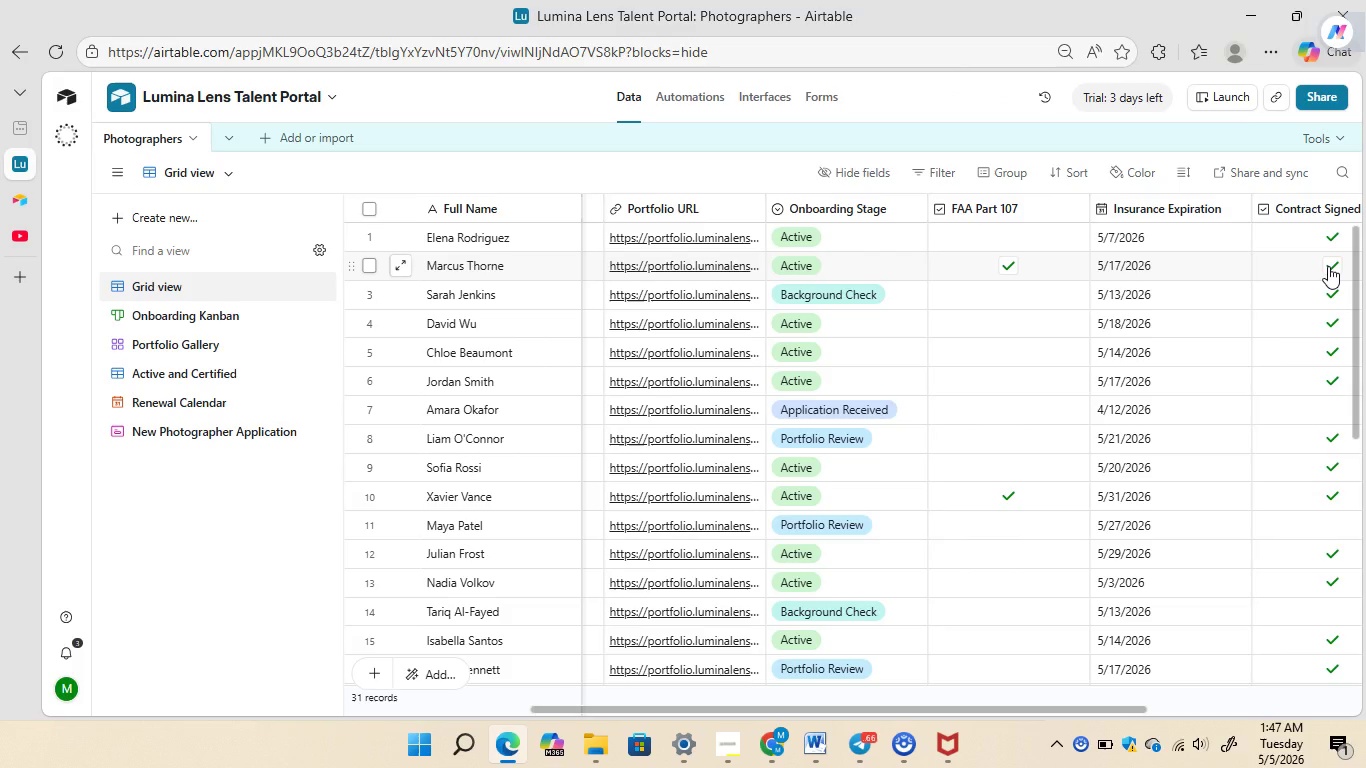 
wait(13.41)
 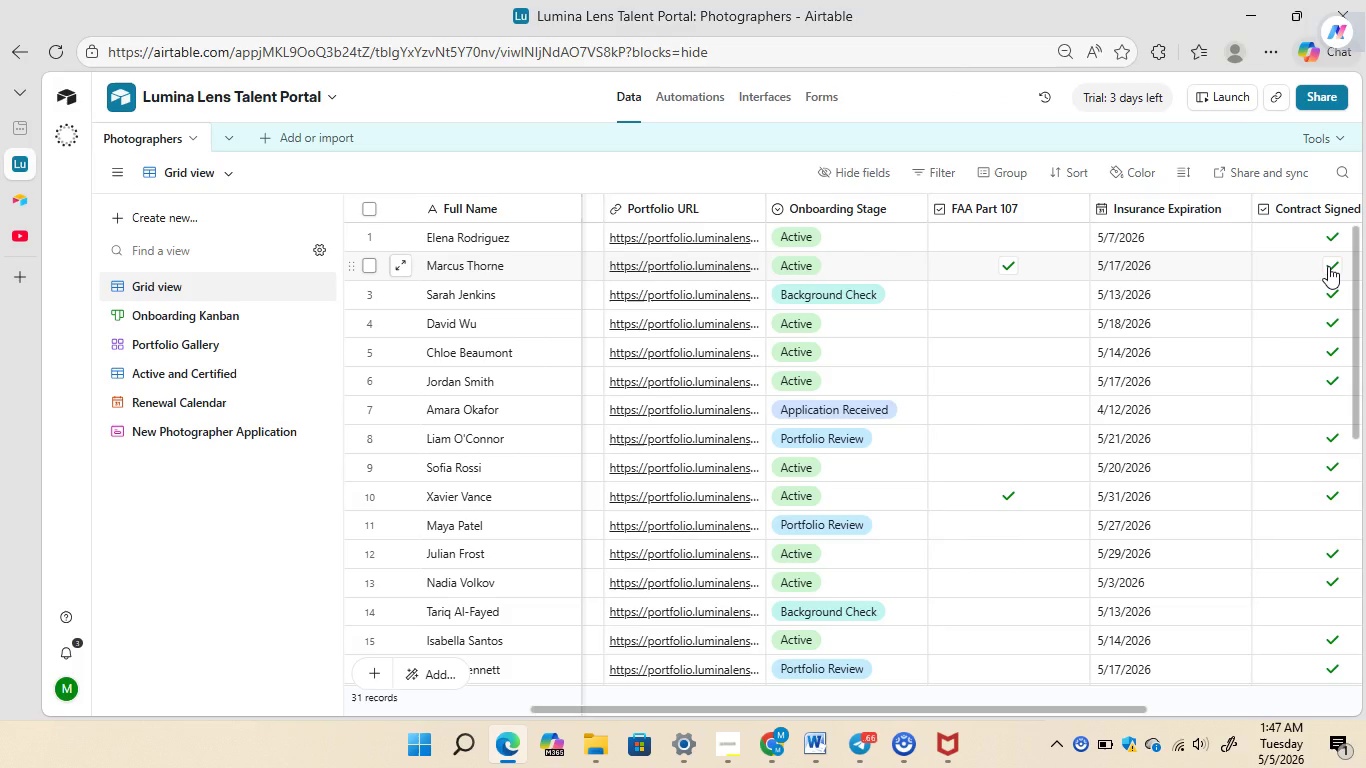 
left_click([689, 99])
 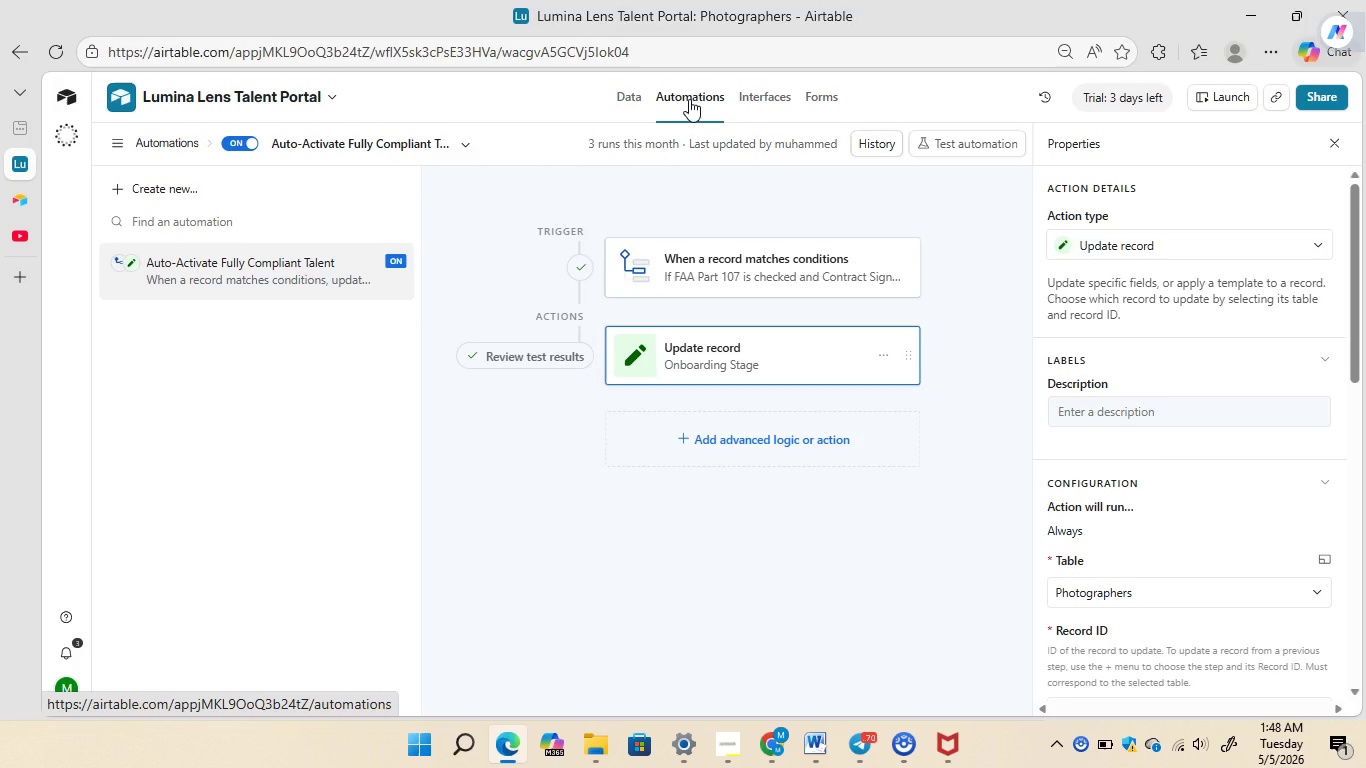 
wait(35.38)
 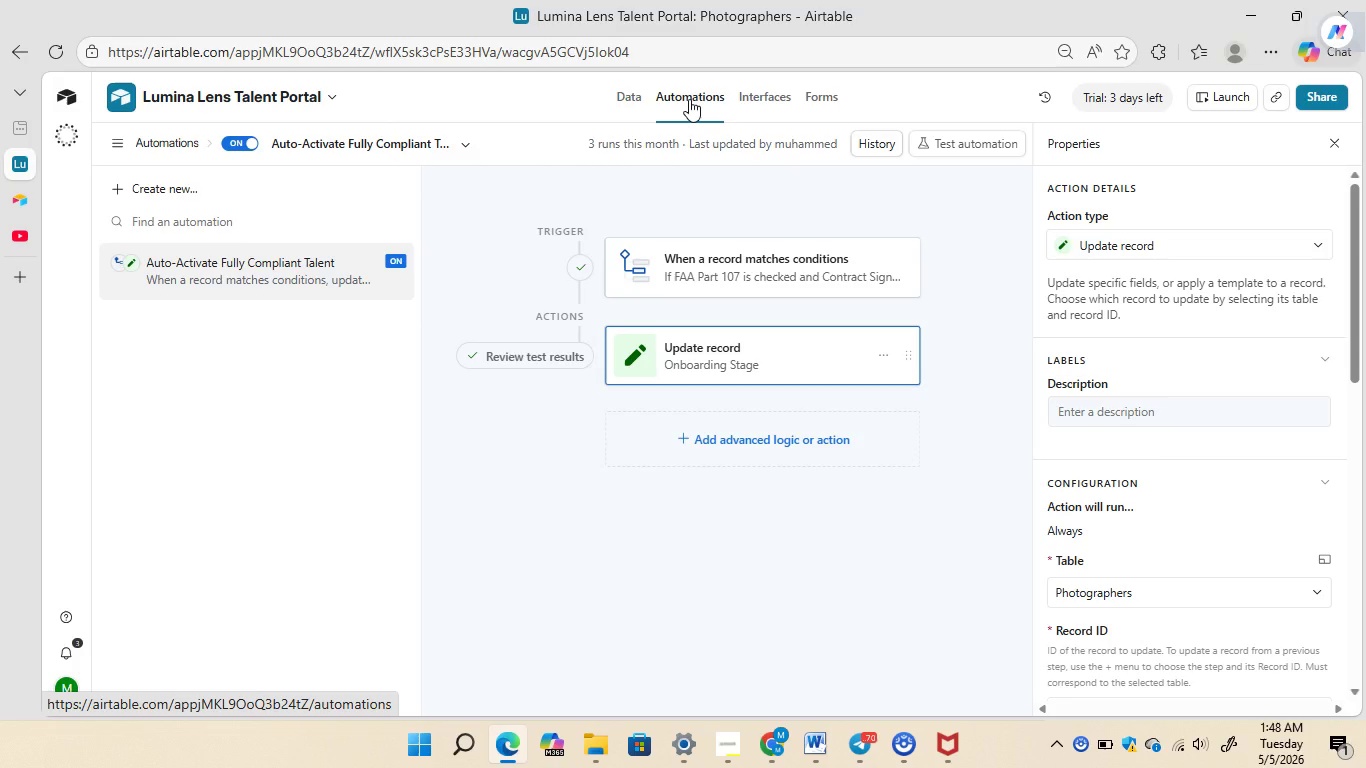 
left_click_drag(start_coordinate=[1355, 306], to_coordinate=[1365, 300])
 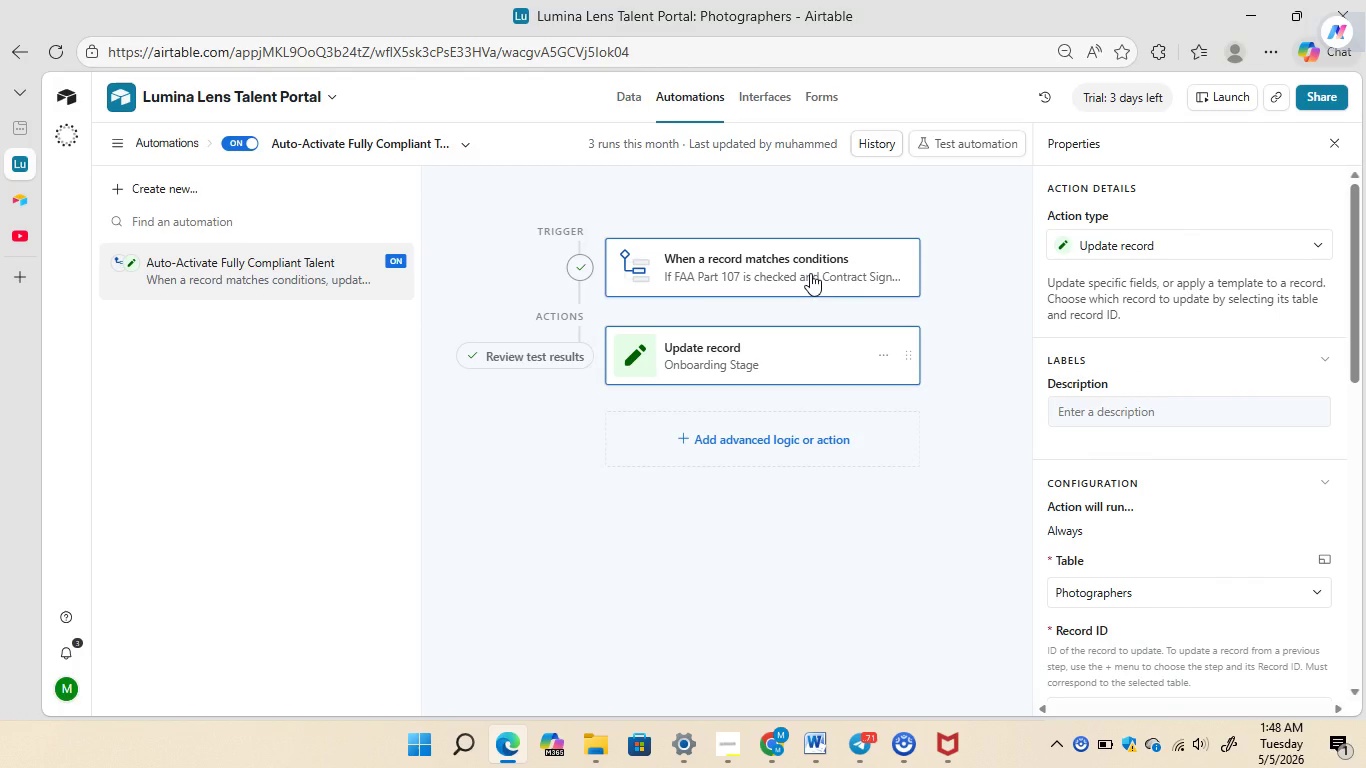 
left_click([810, 273])
 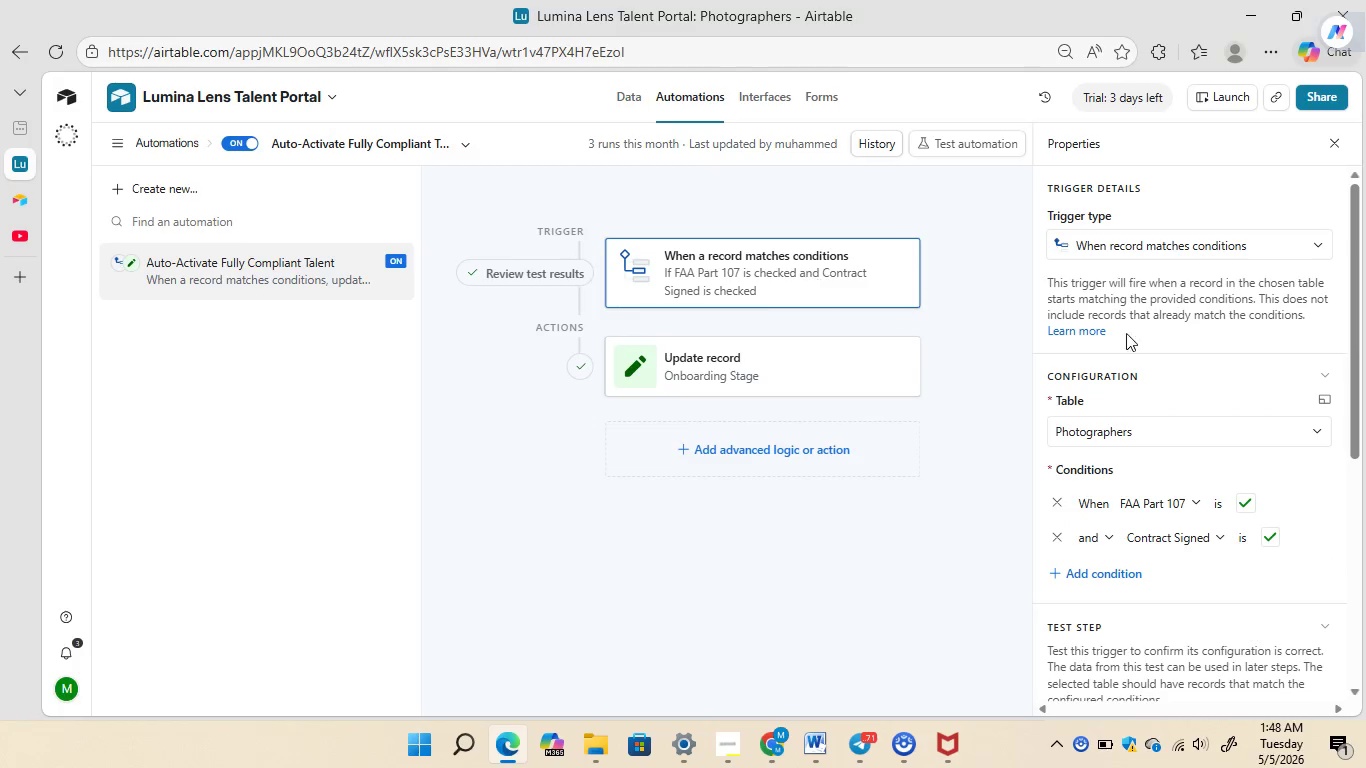 
mouse_move([1288, 433])
 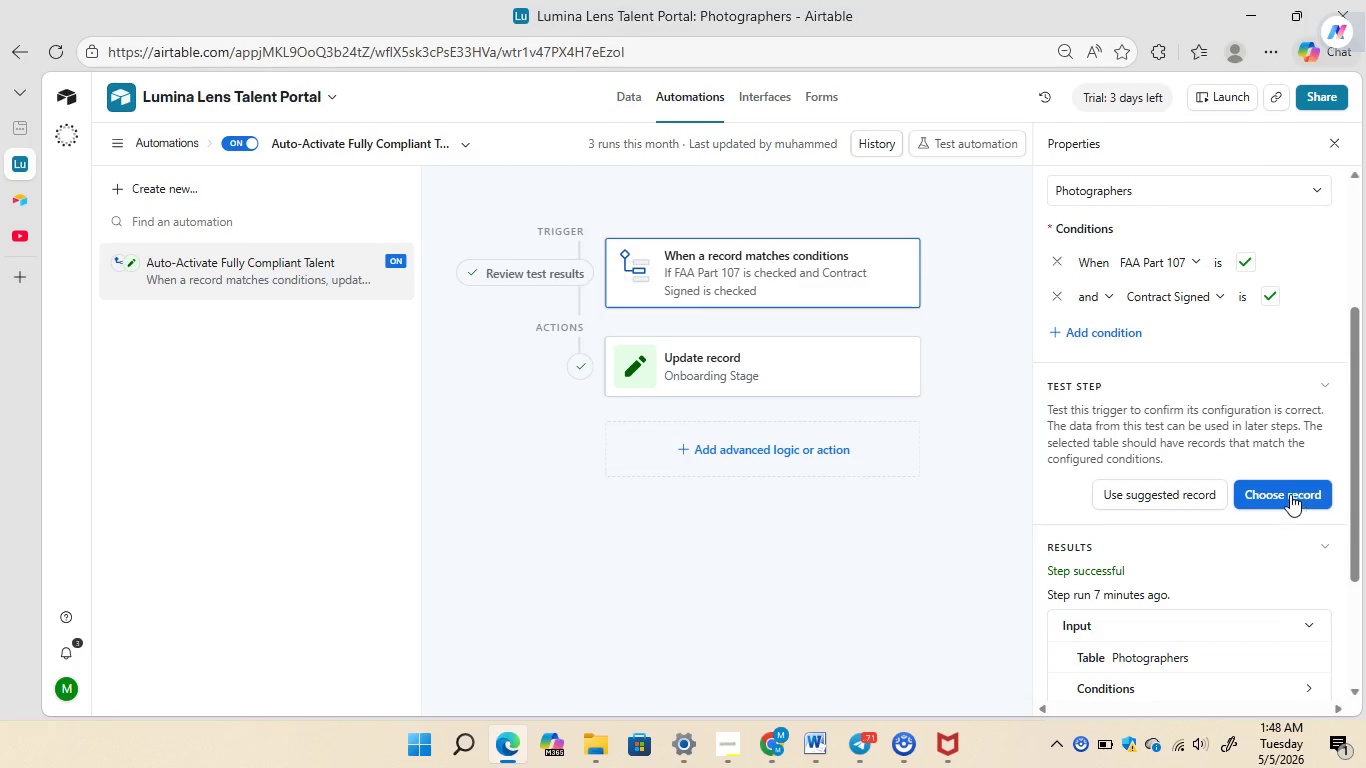 
left_click([1287, 490])
 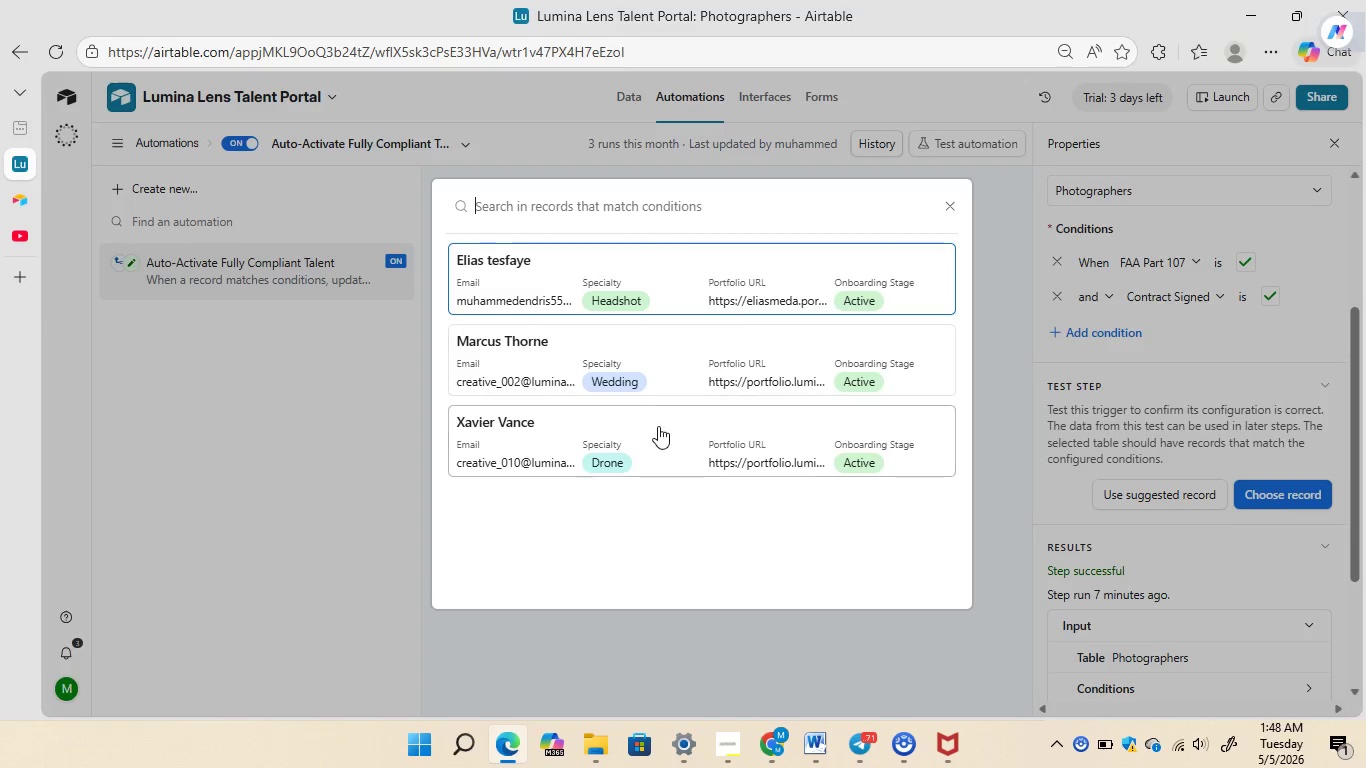 
left_click([657, 430])
 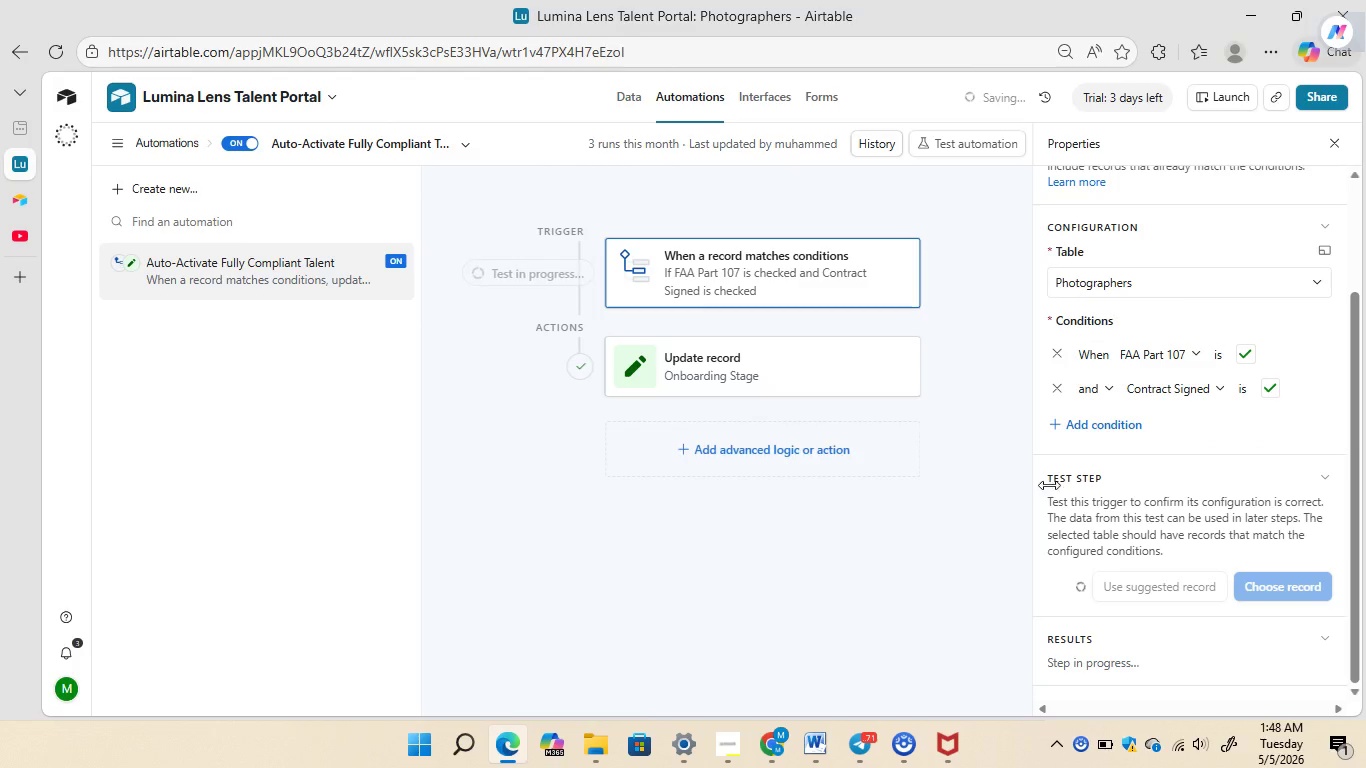 
mouse_move([1116, 470])
 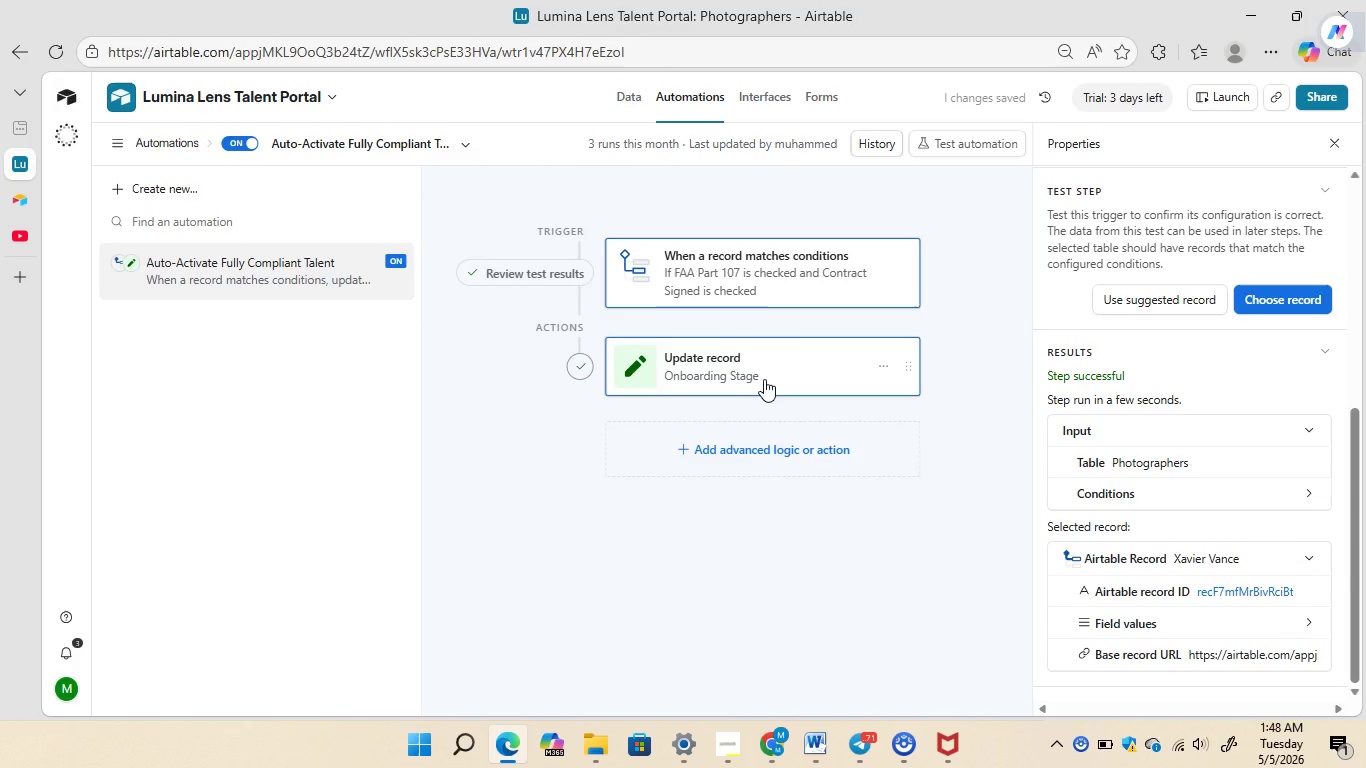 
left_click([764, 379])
 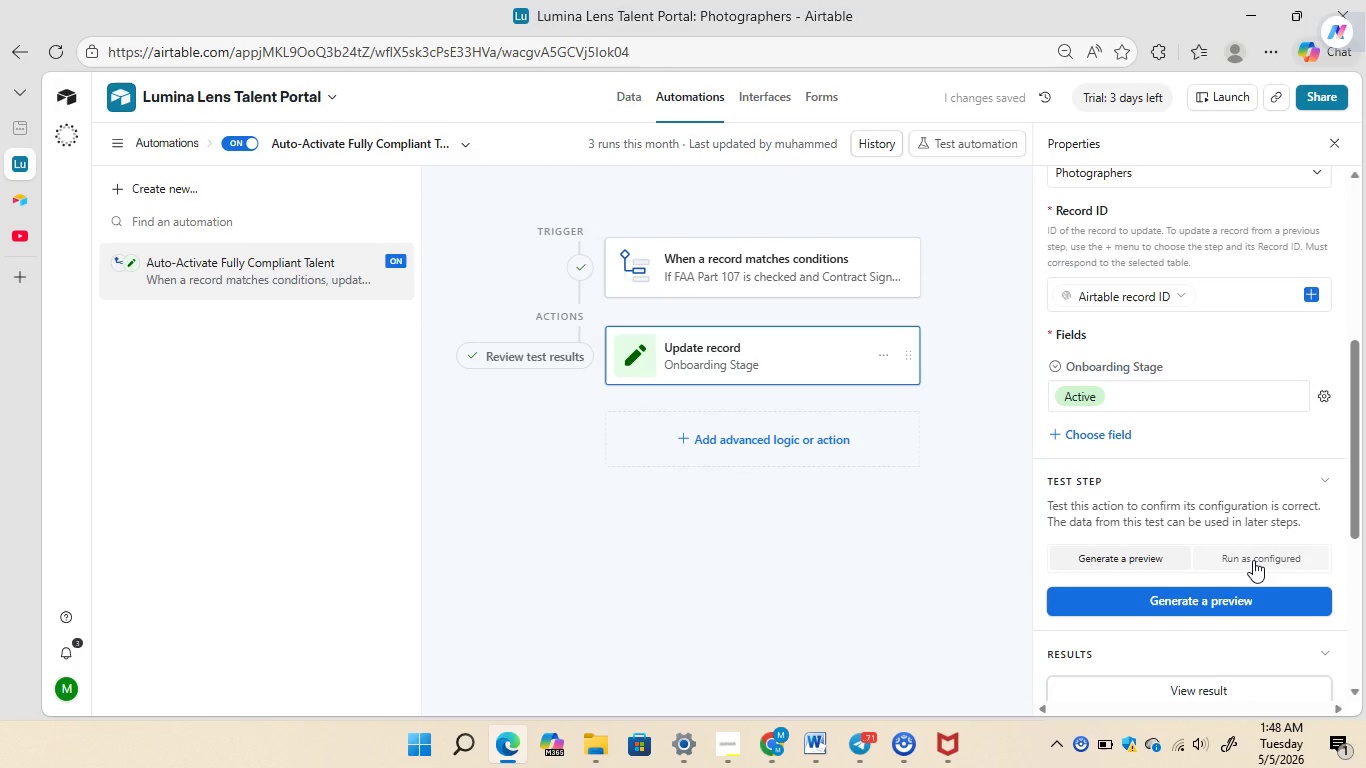 
left_click([1253, 560])
 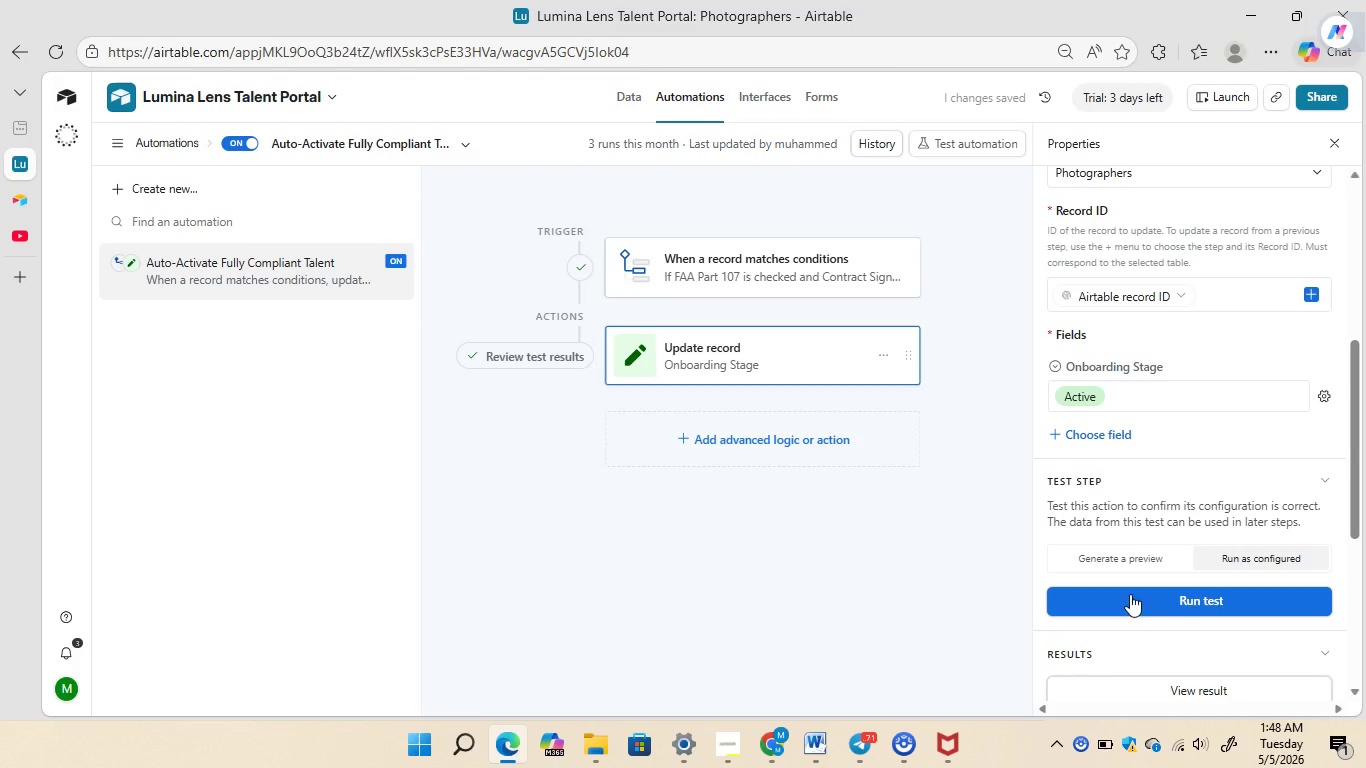 
left_click([1130, 594])
 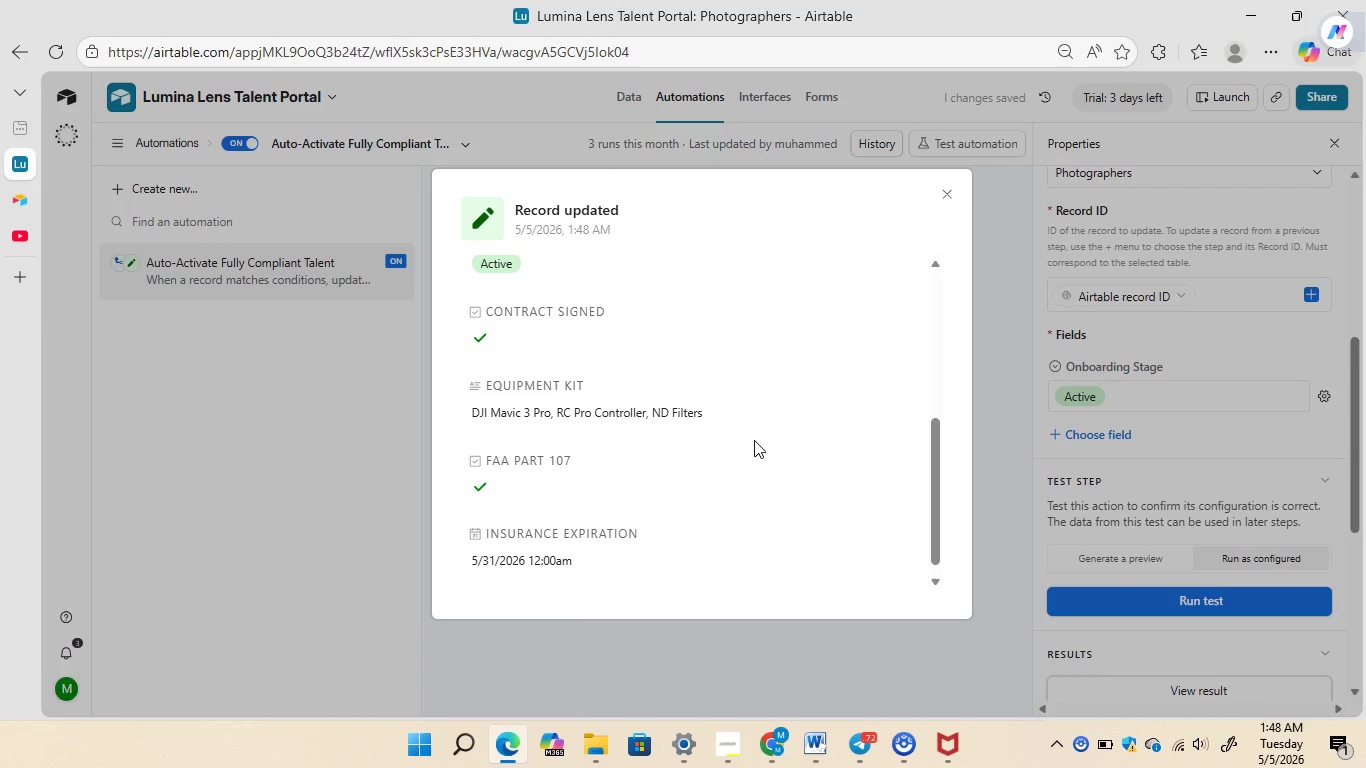 
wait(7.33)
 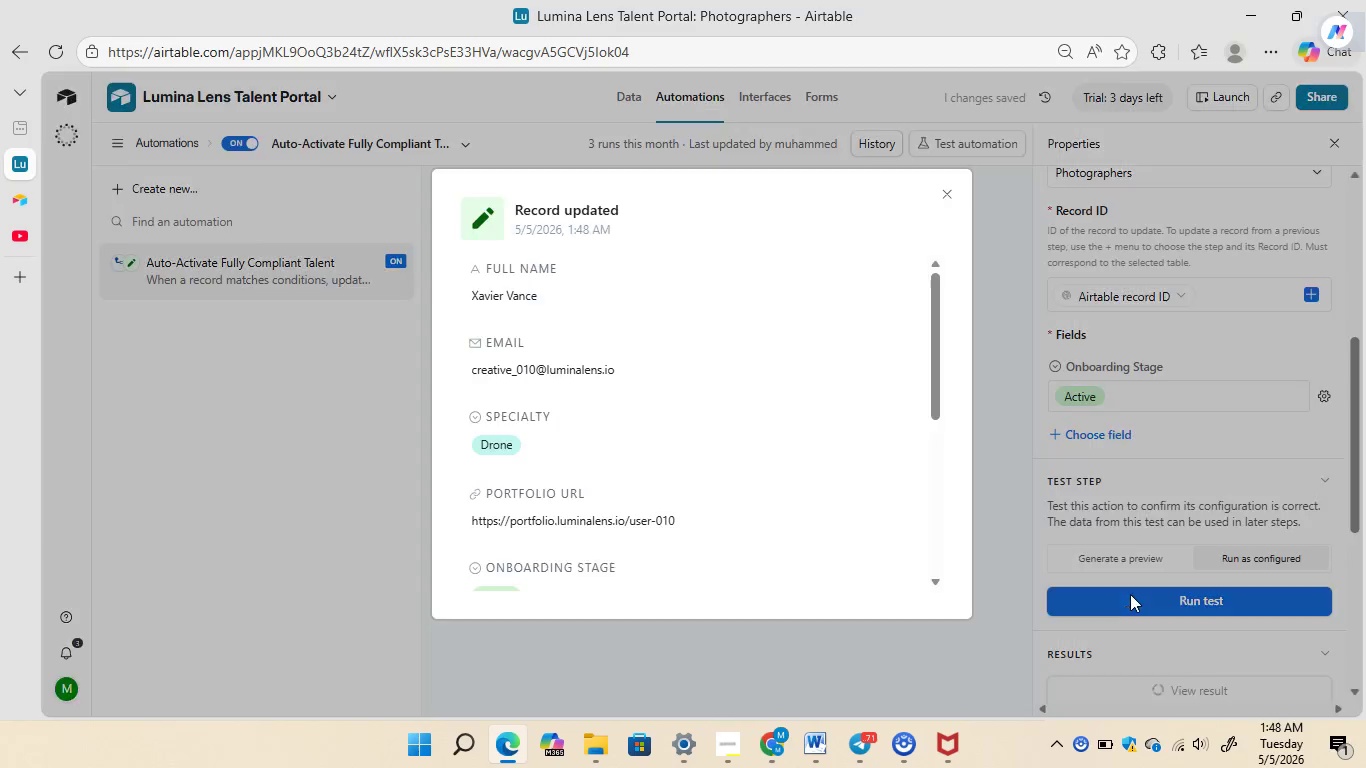 
left_click([943, 187])
 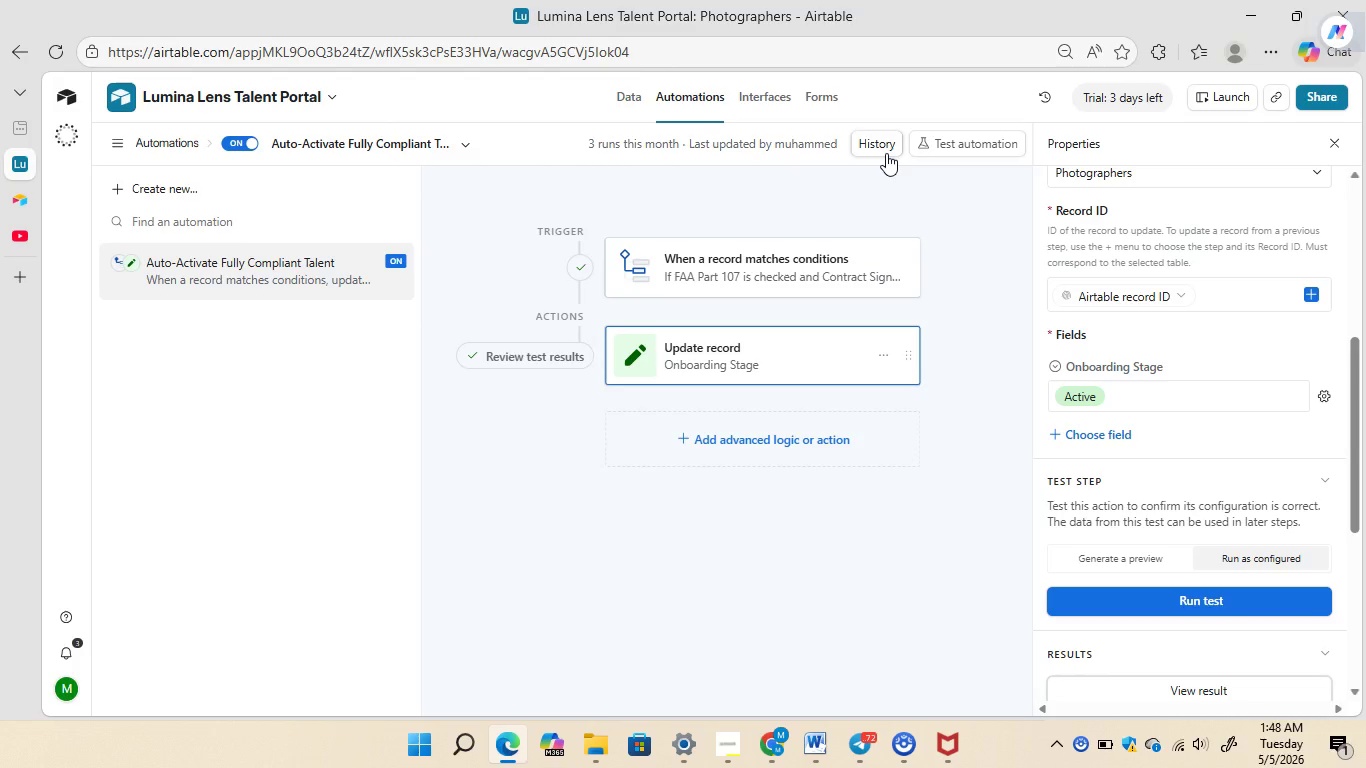 
left_click([886, 153])
 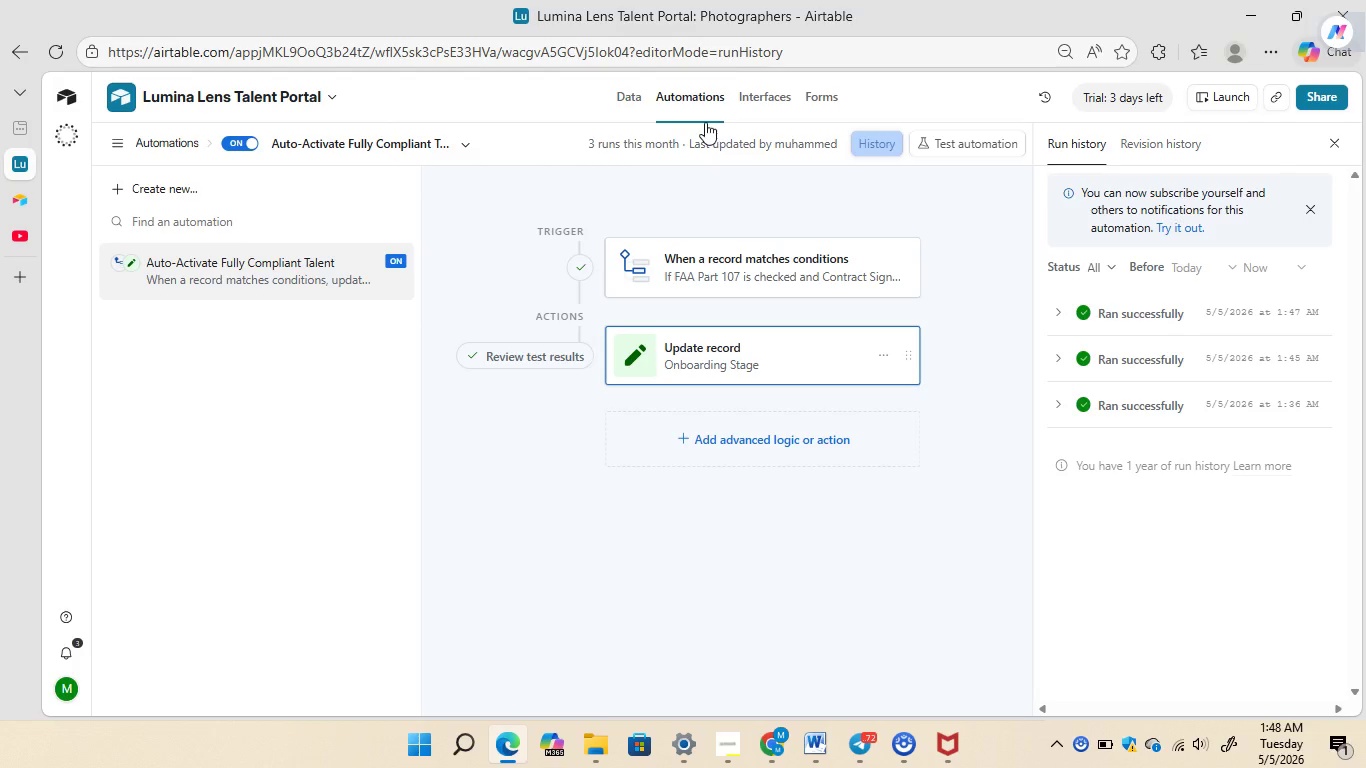 
left_click([624, 87])
 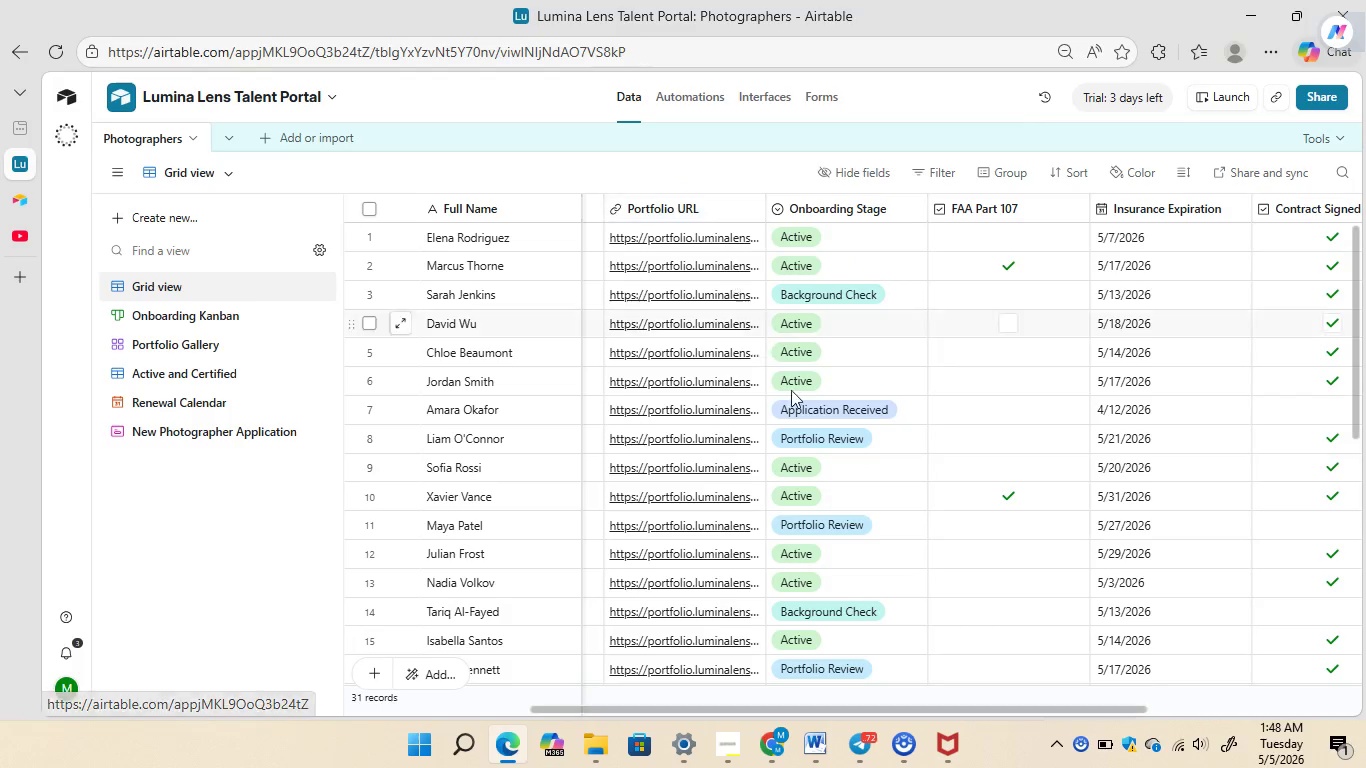 
mouse_move([857, 531])
 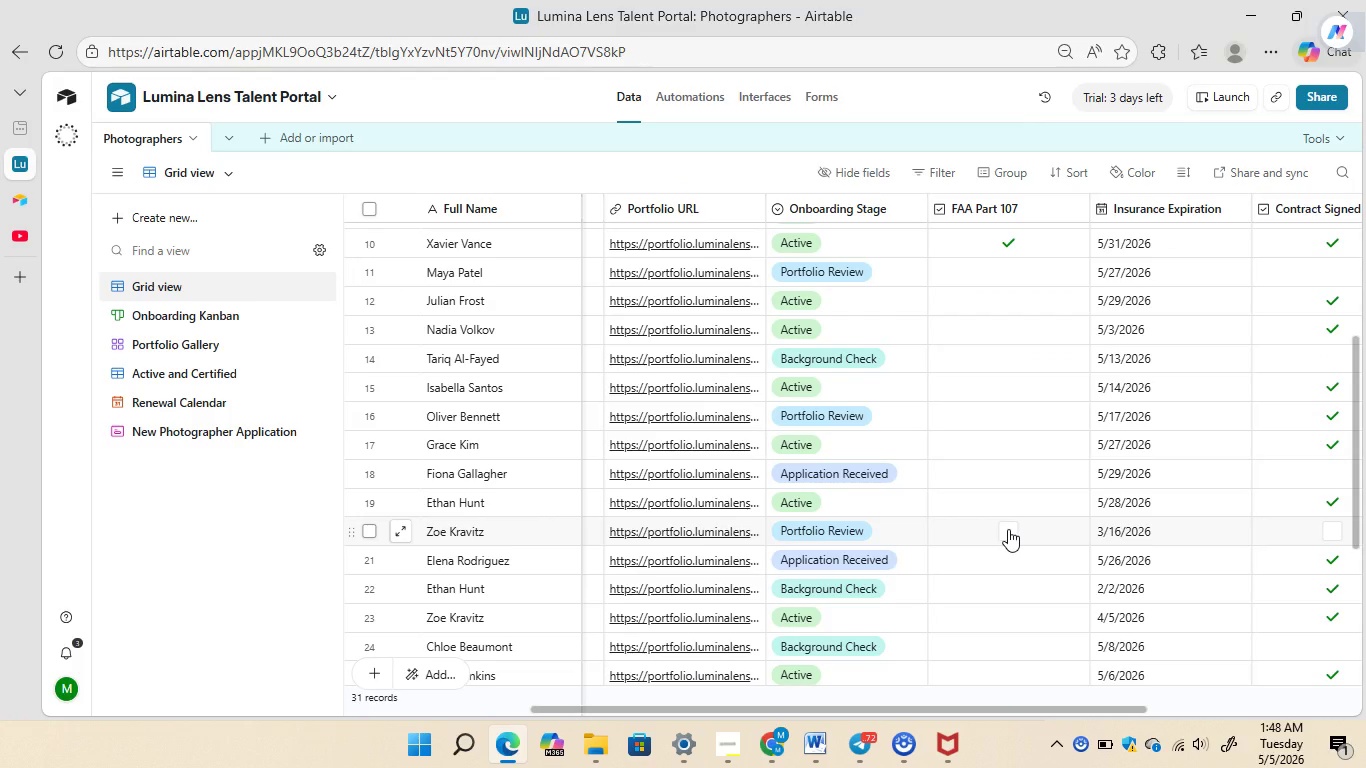 
left_click([1008, 529])
 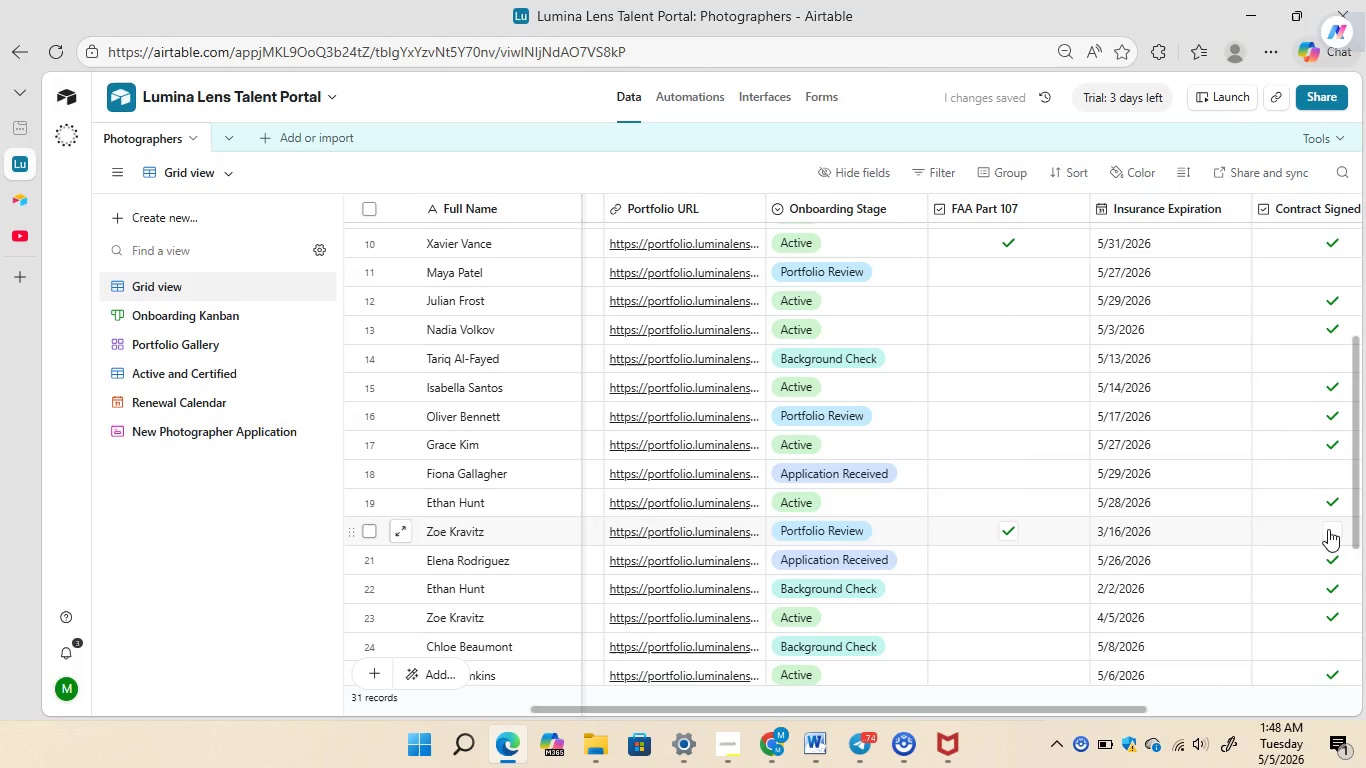 
left_click([1328, 529])
 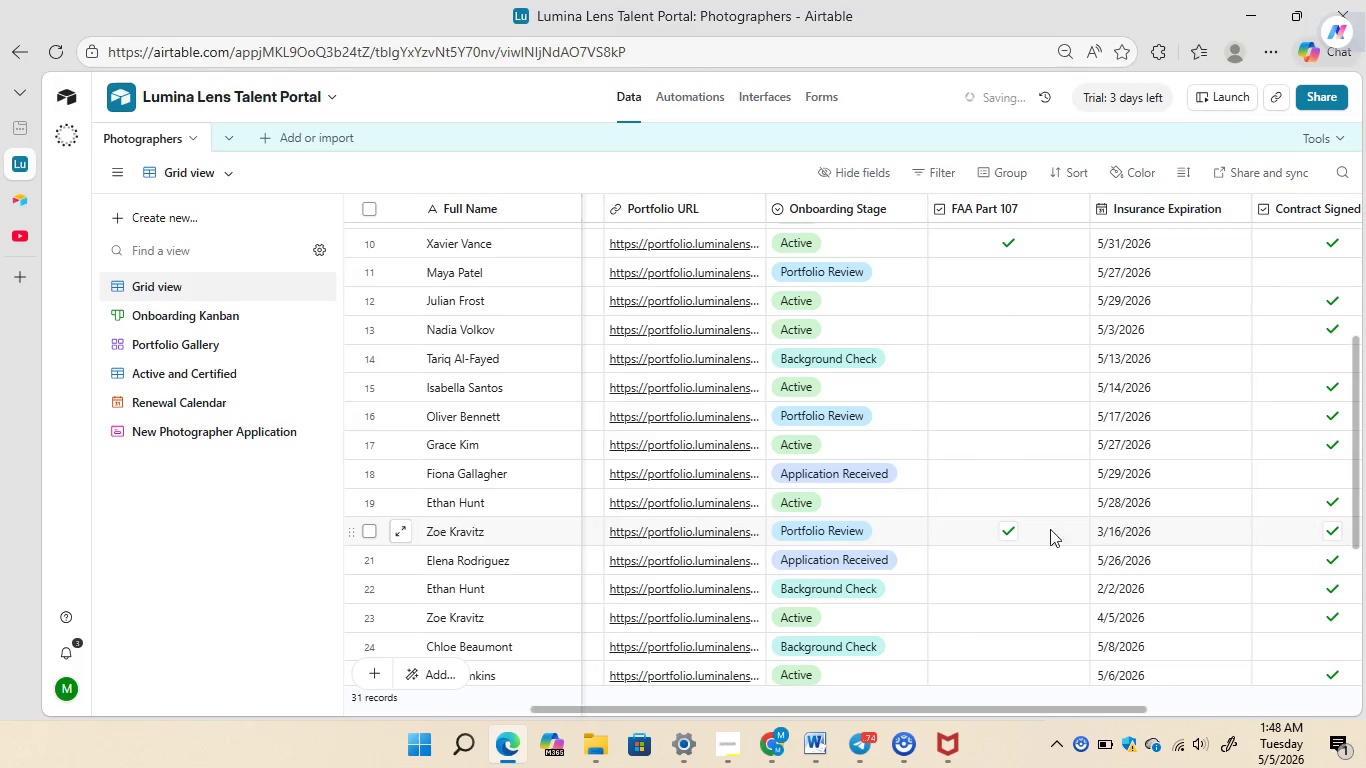 
mouse_move([888, 530])
 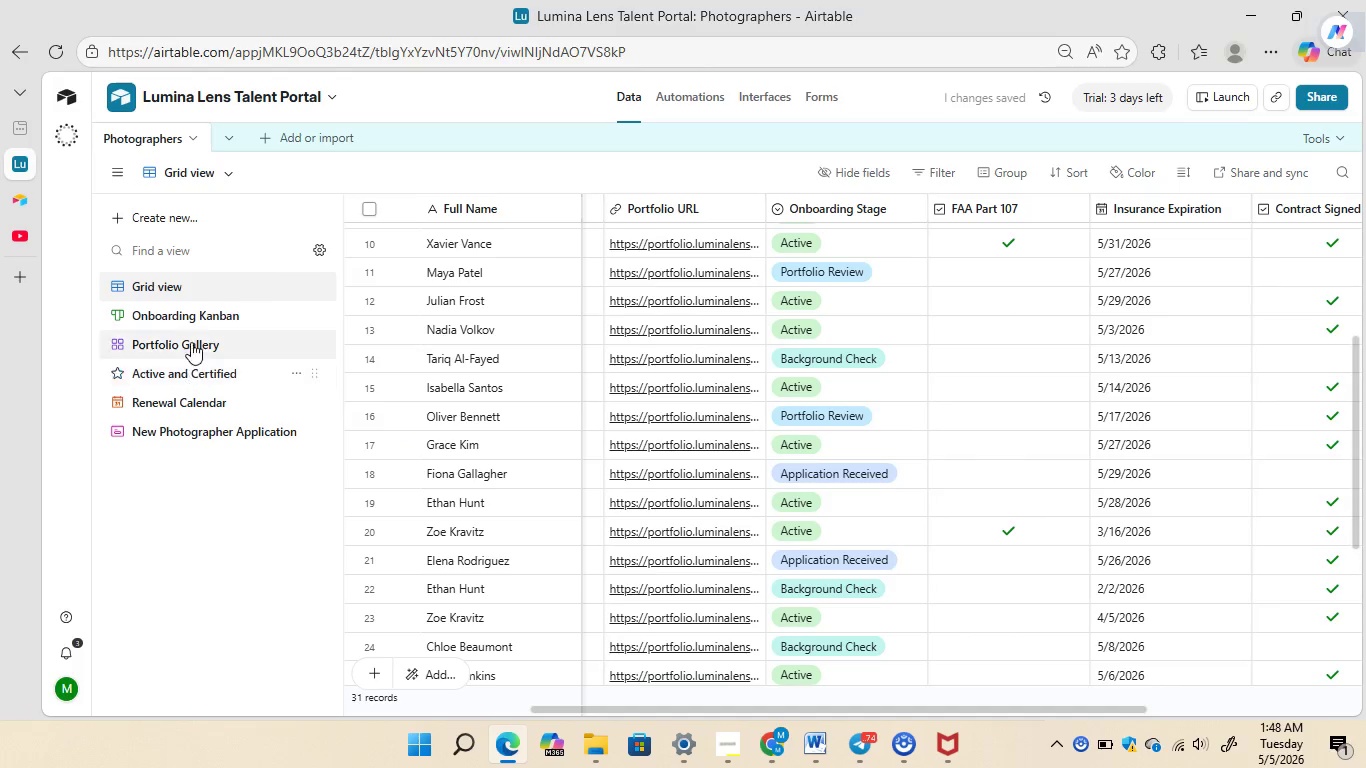 
left_click([203, 371])
 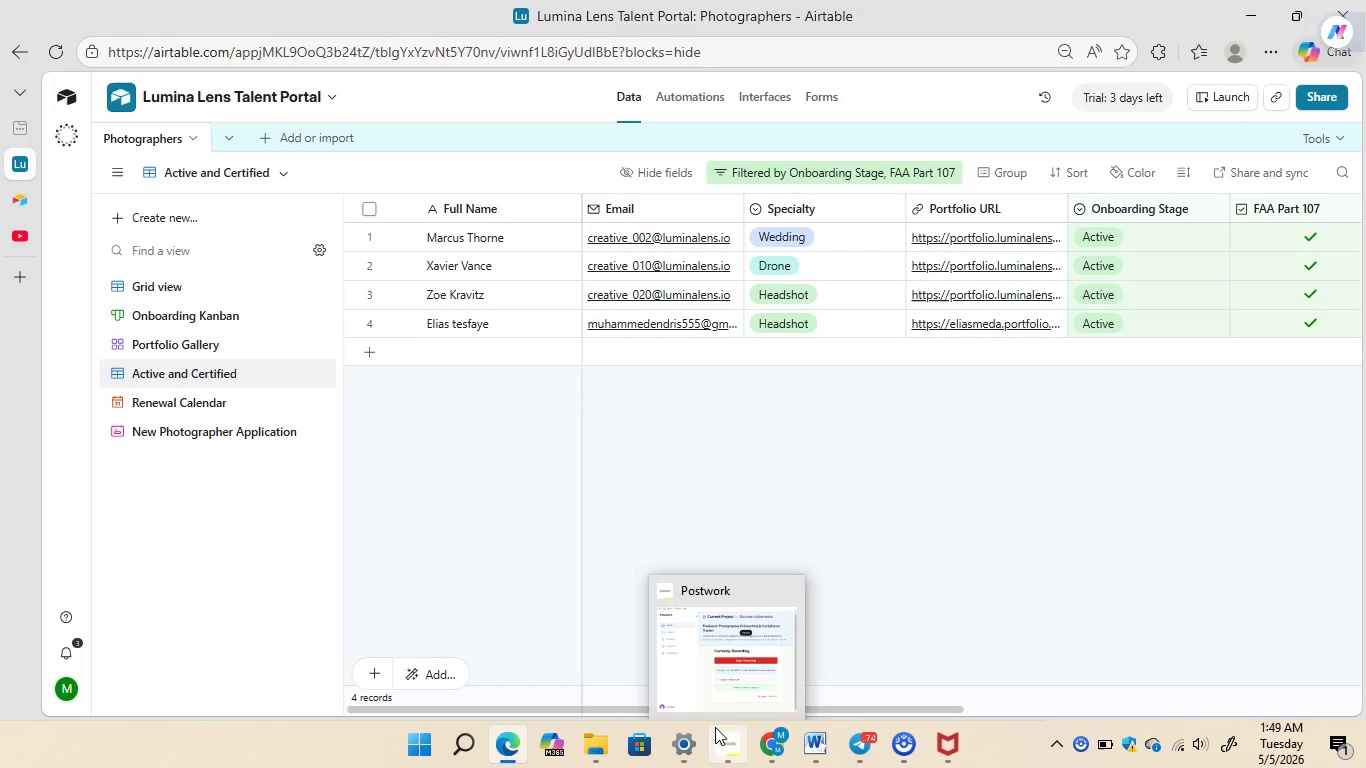 
wait(5.28)
 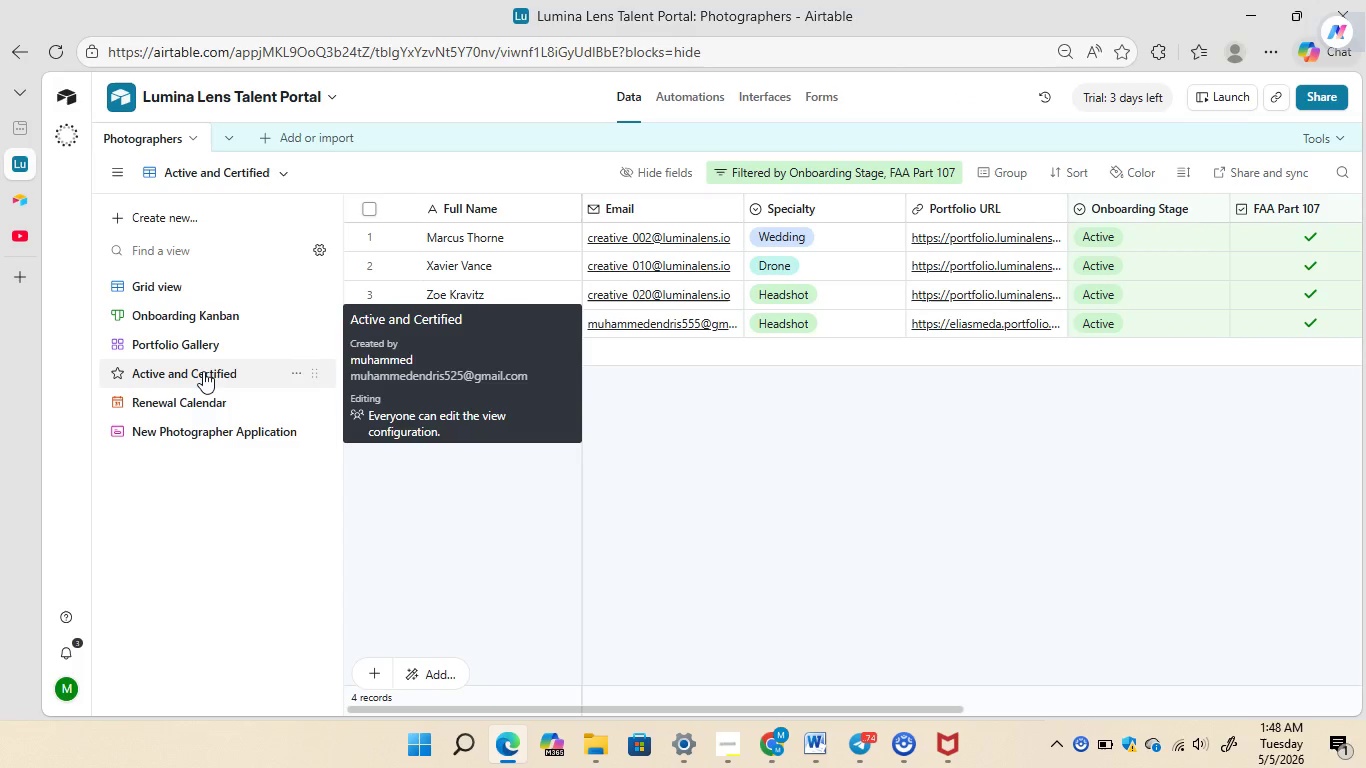 
left_click([709, 687])